 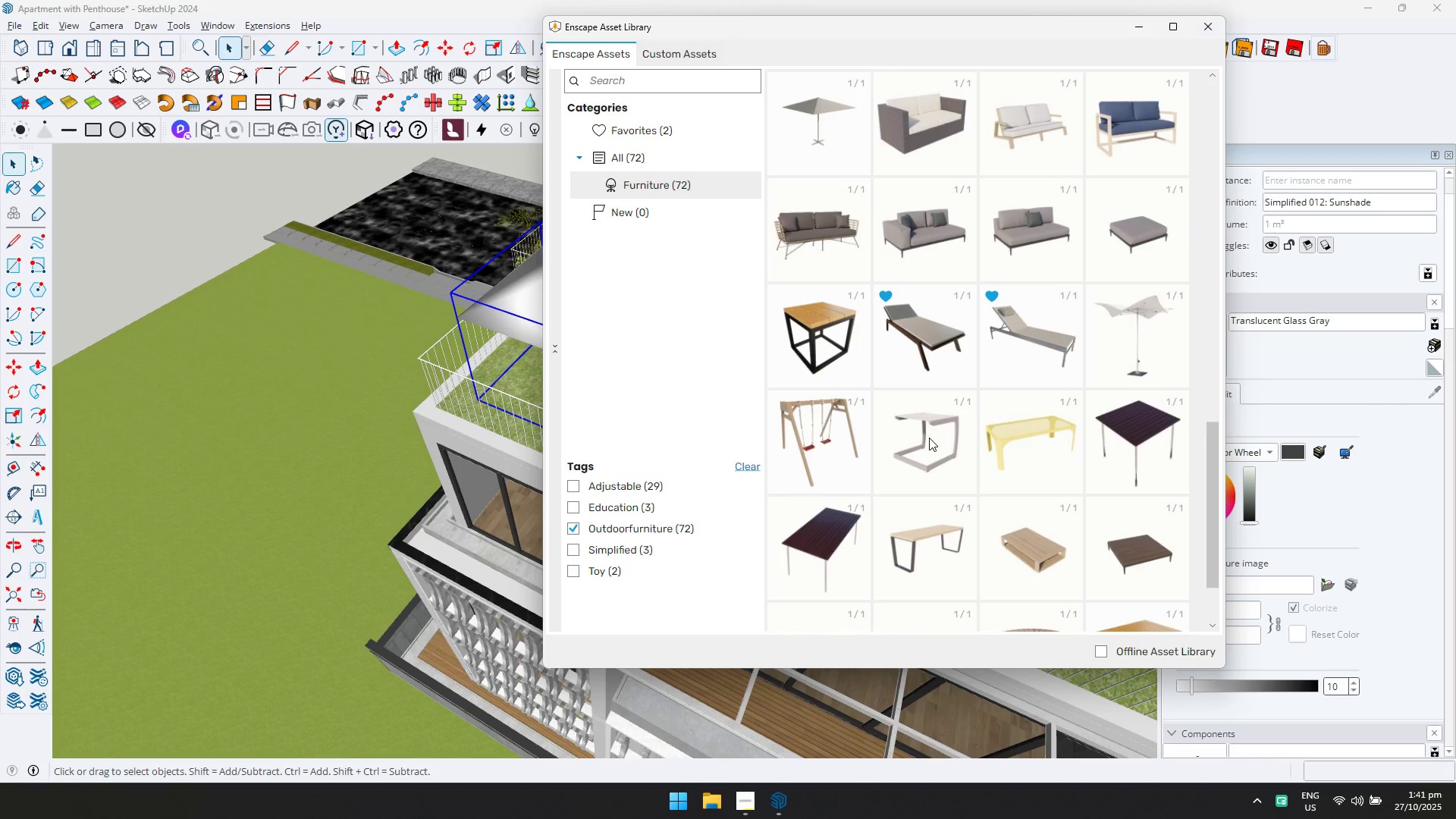 
scroll: coordinate [956, 441], scroll_direction: down, amount: 2.0
 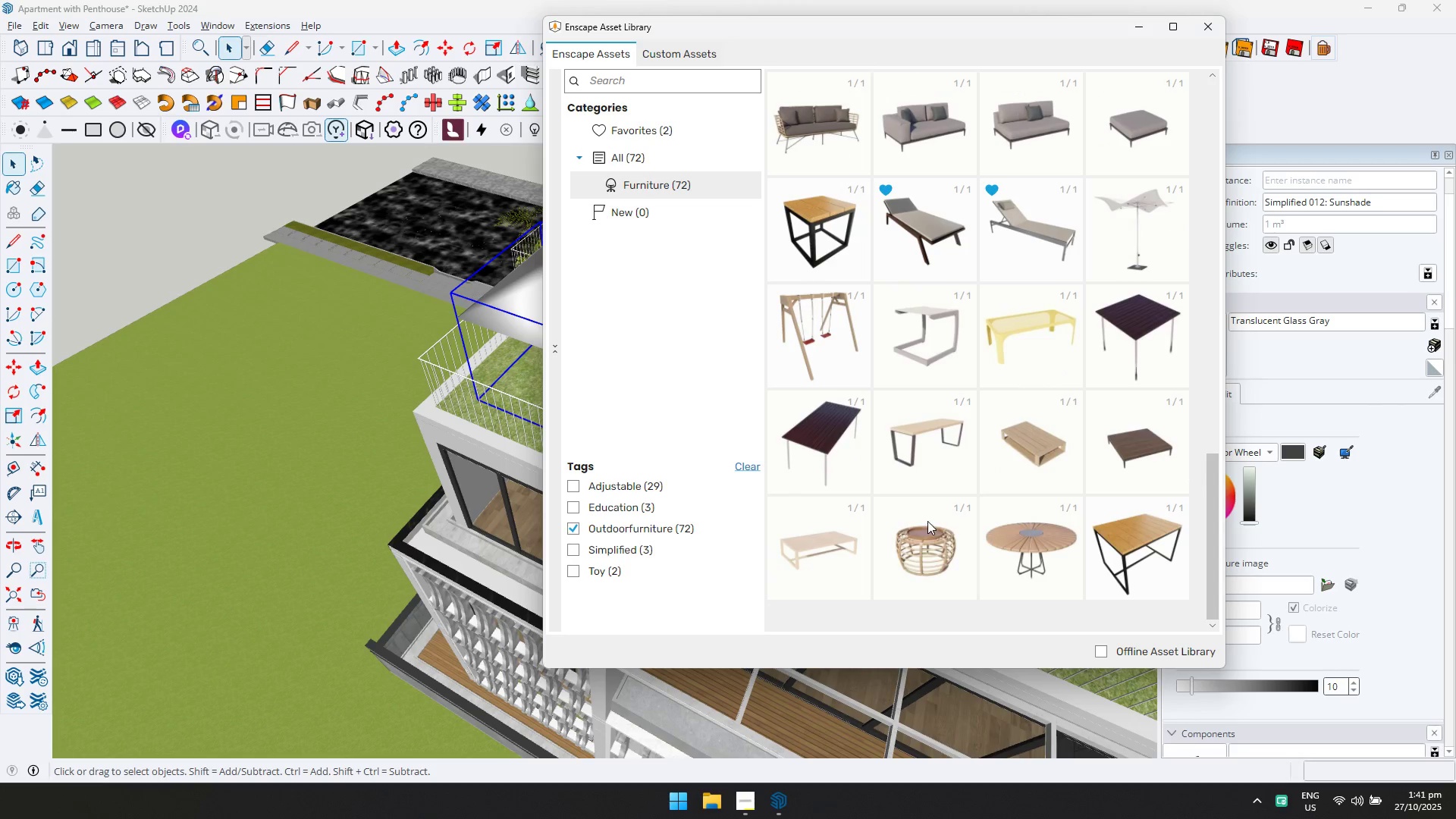 
scroll: coordinate [903, 288], scroll_direction: up, amount: 11.0
 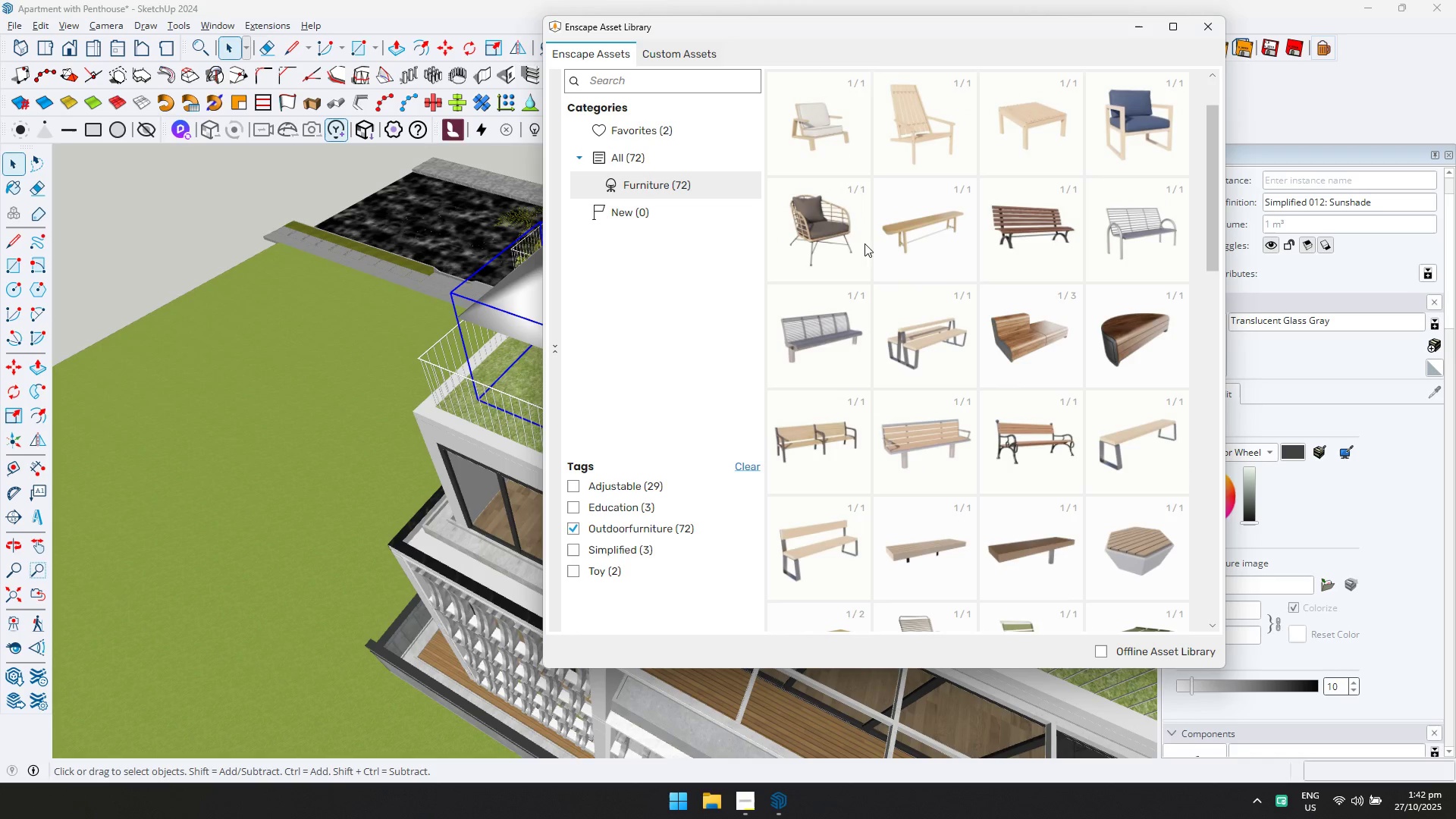 
left_click([833, 214])
 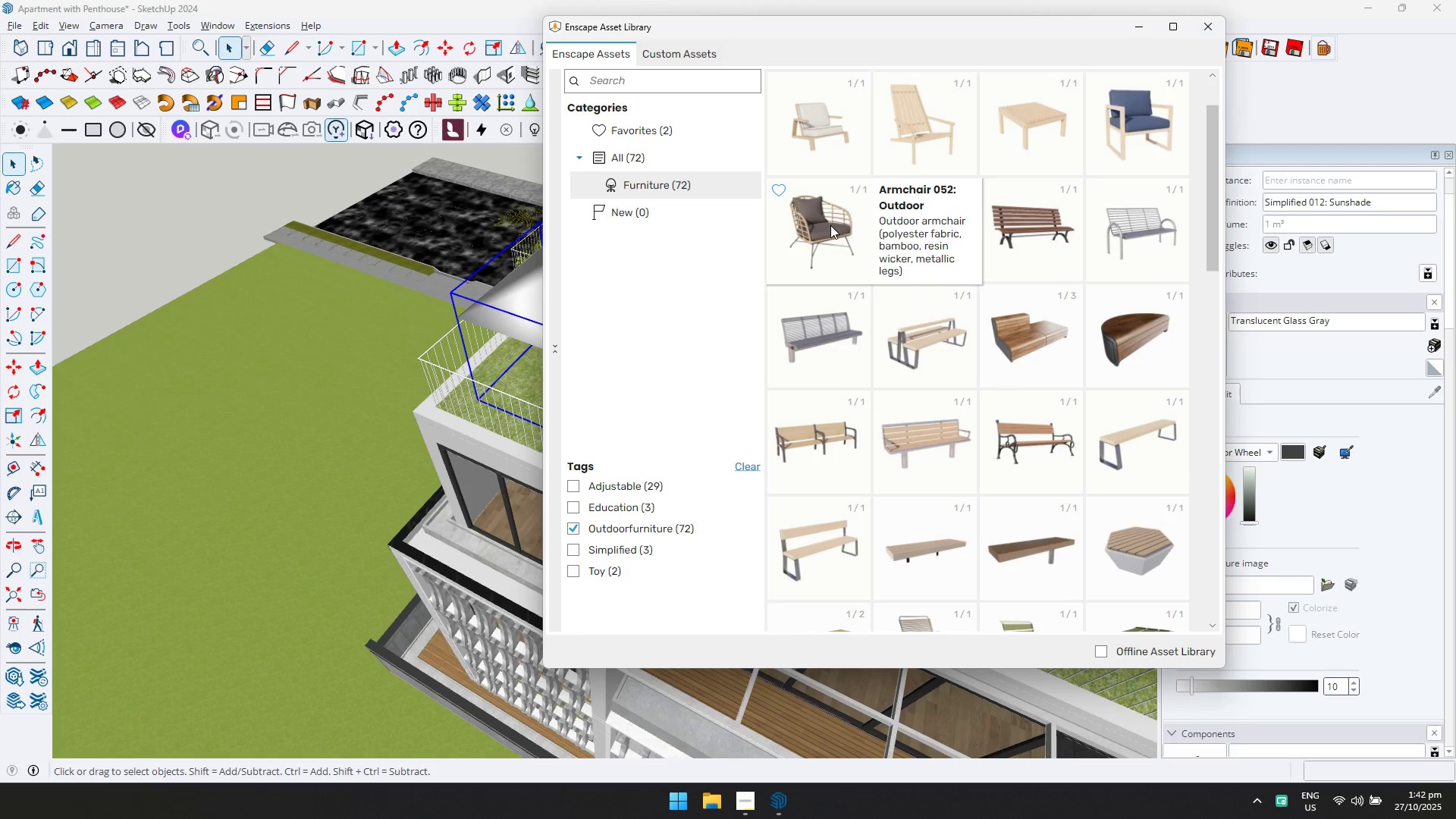 
double_click([830, 225])